 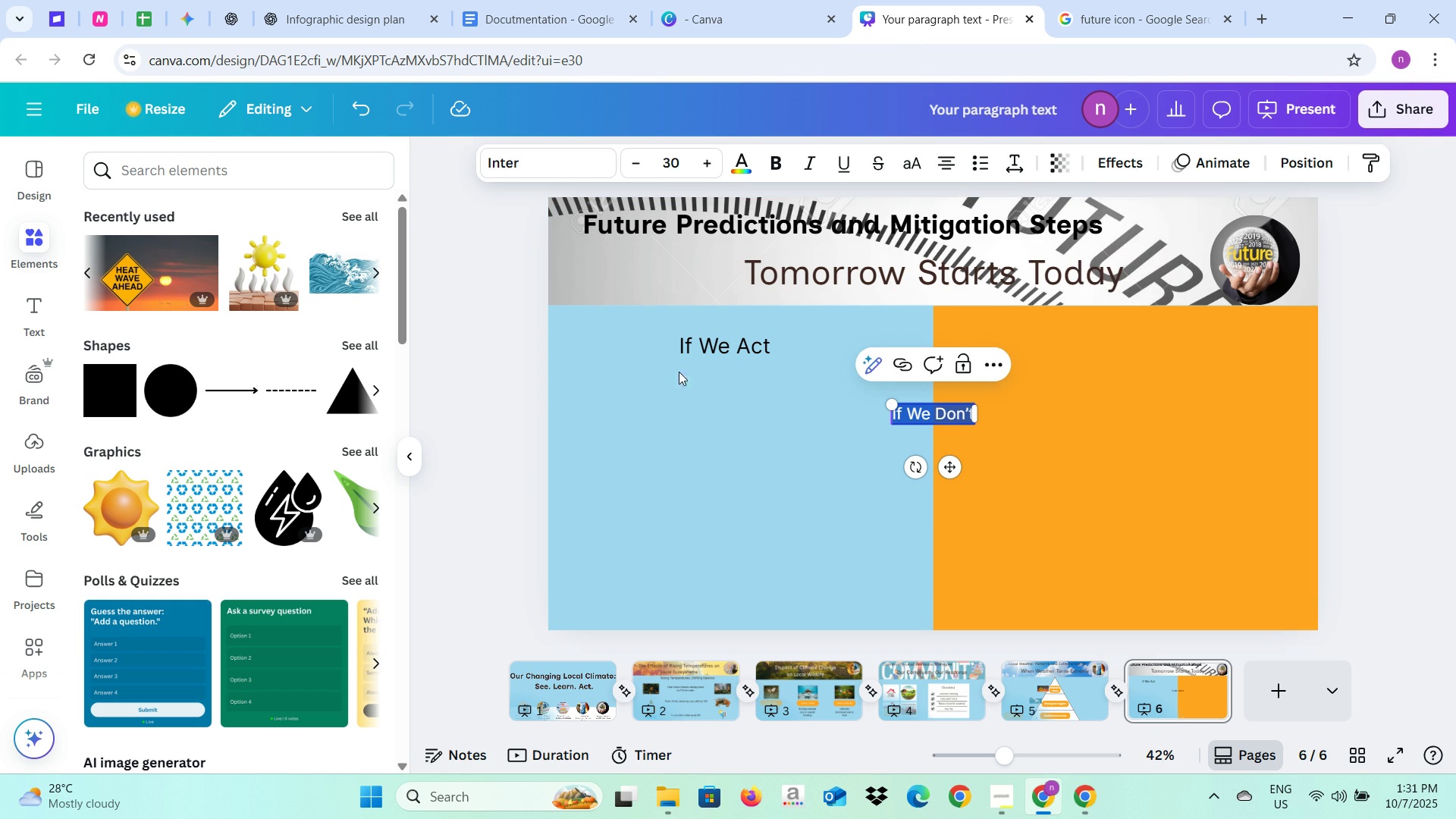 
left_click([711, 170])
 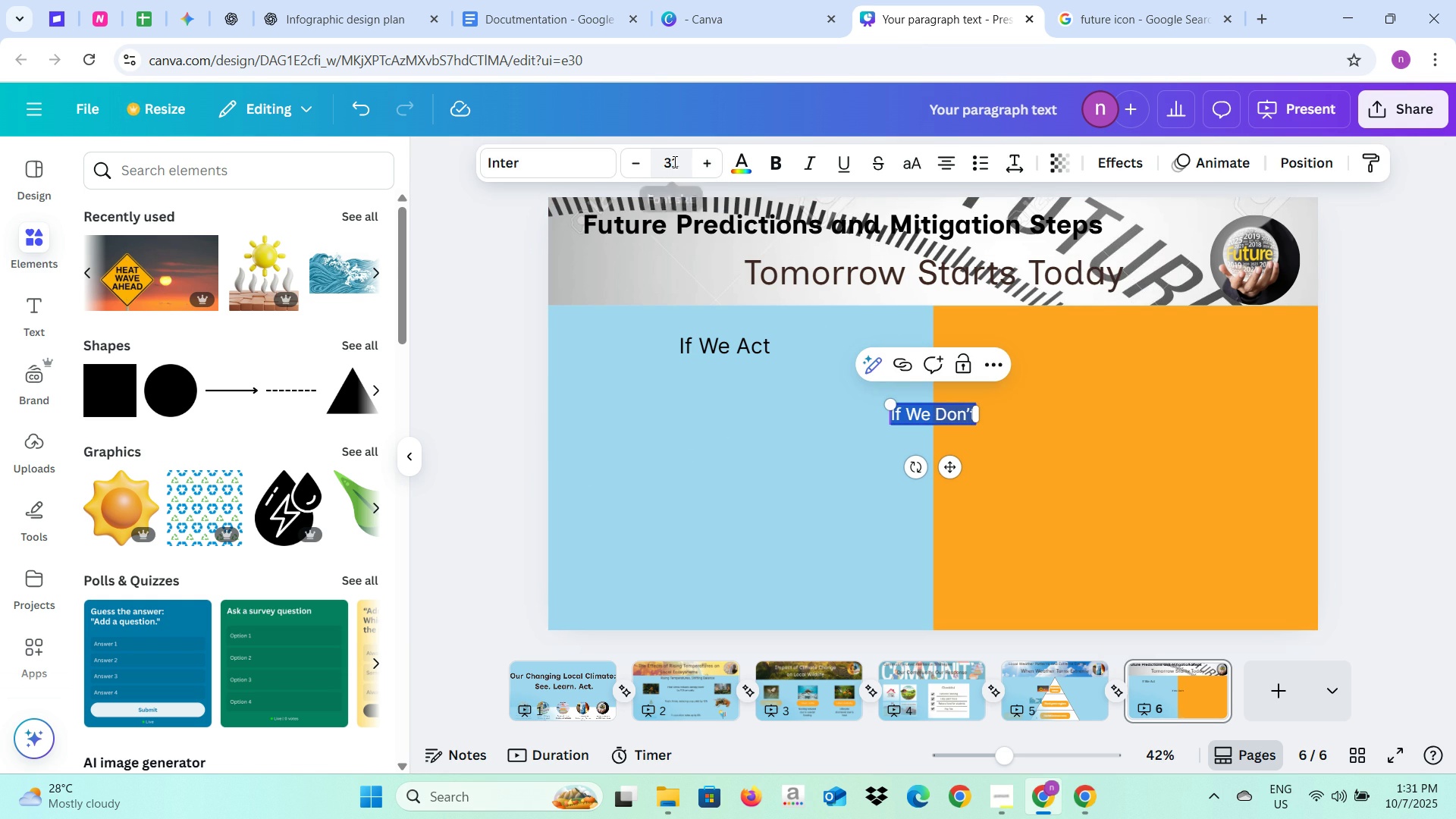 
left_click([682, 162])
 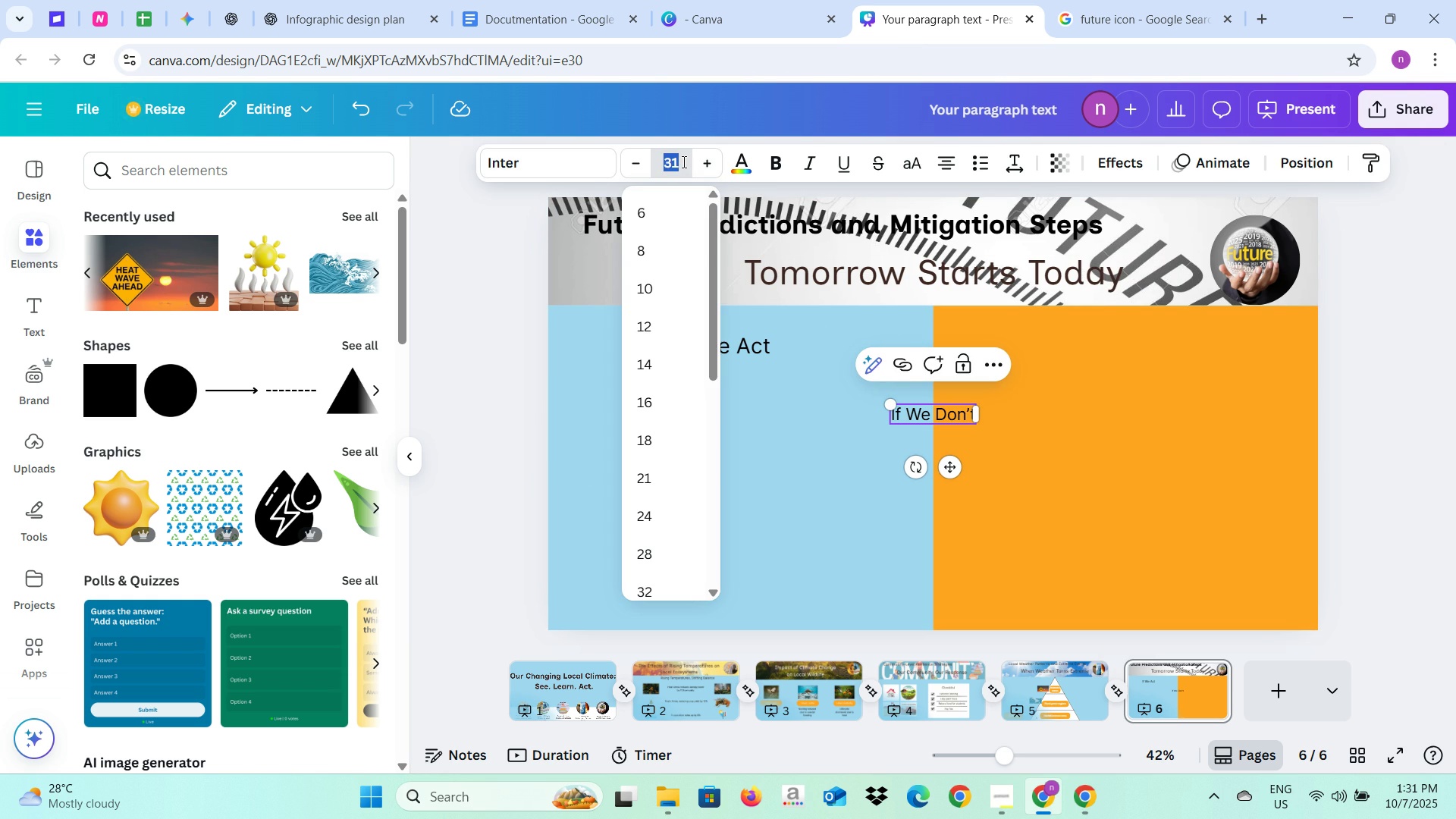 
type(40)
 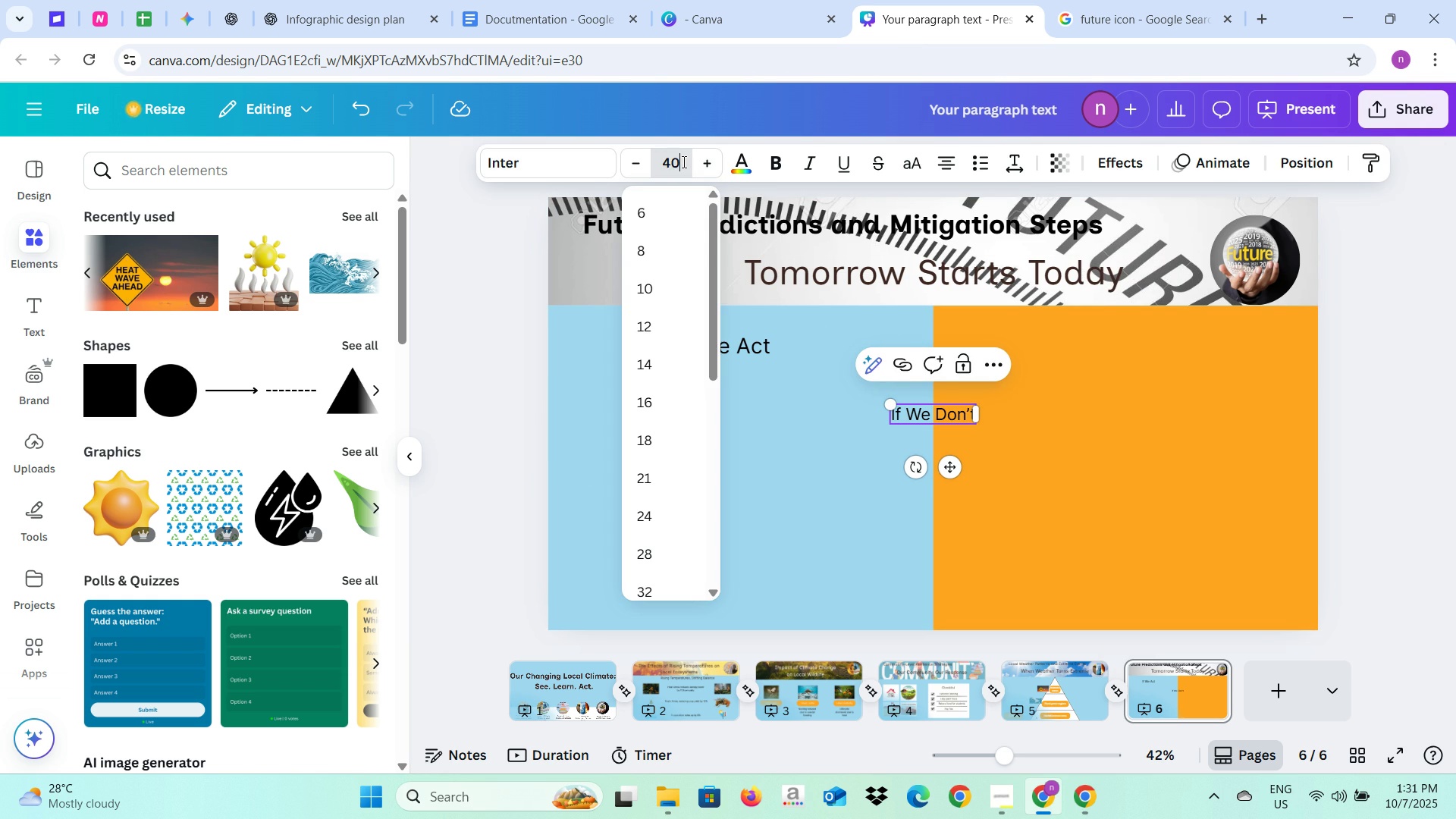 
key(Enter)
 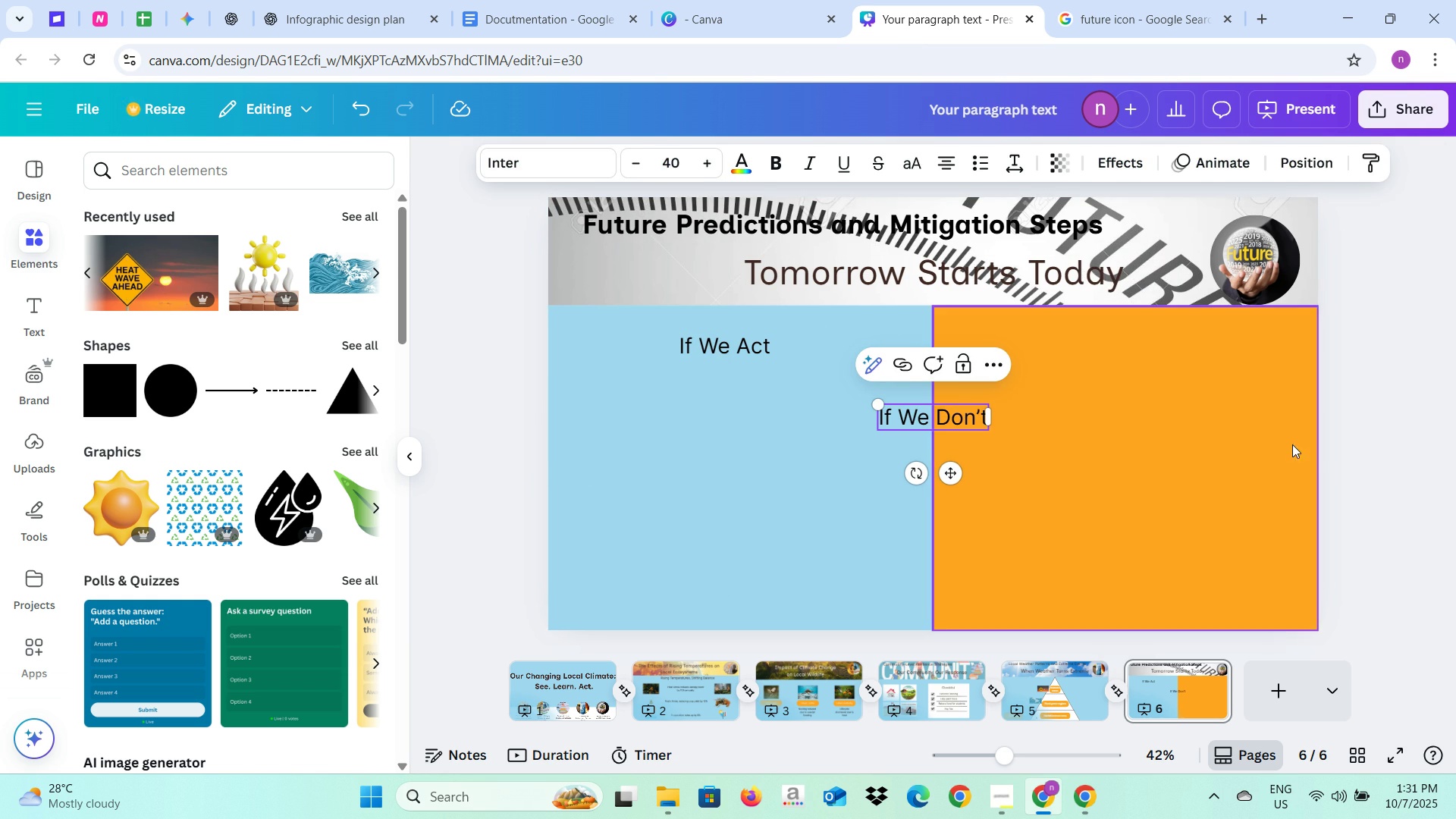 
left_click([1382, 489])
 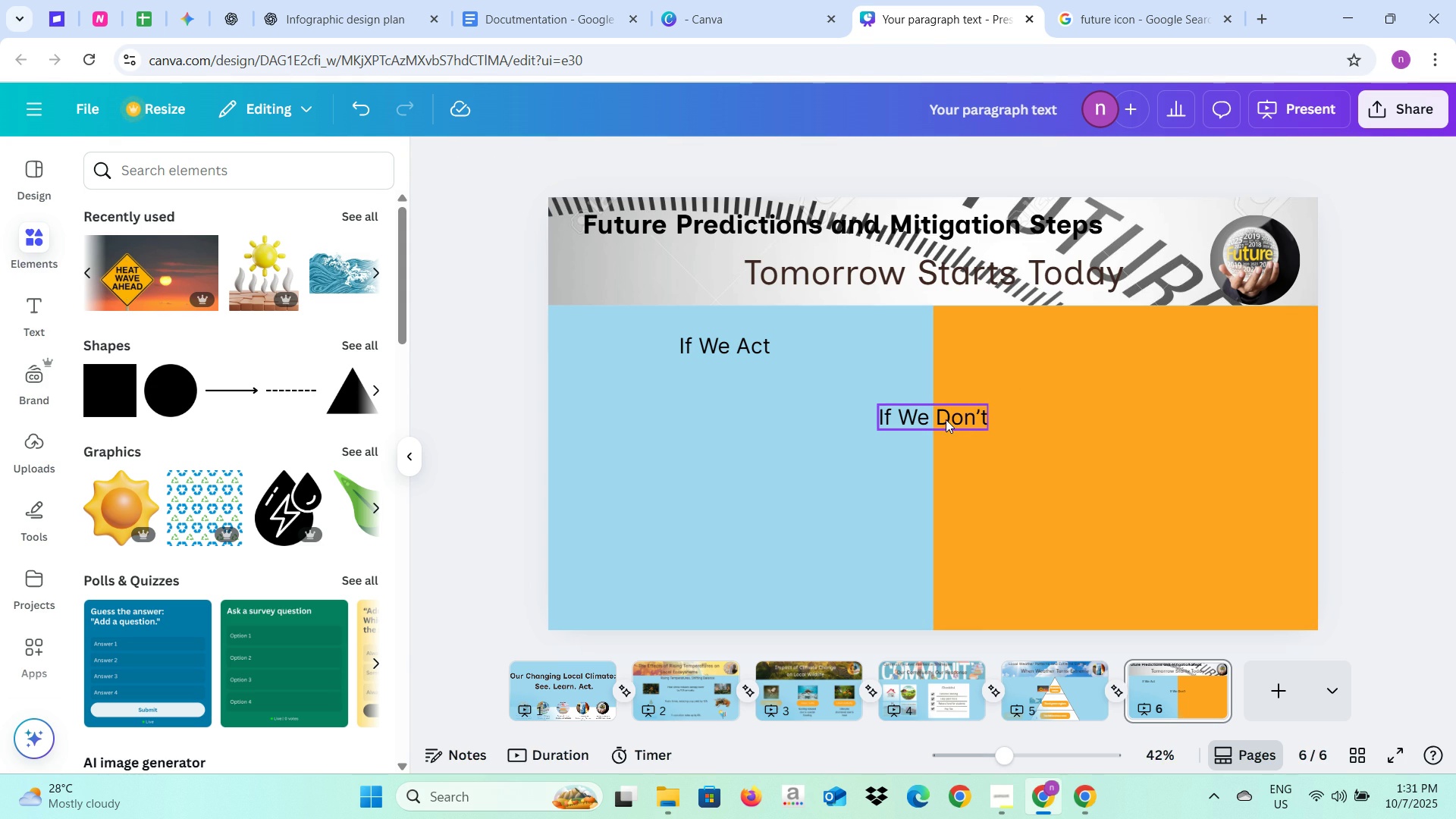 
left_click([946, 419])